 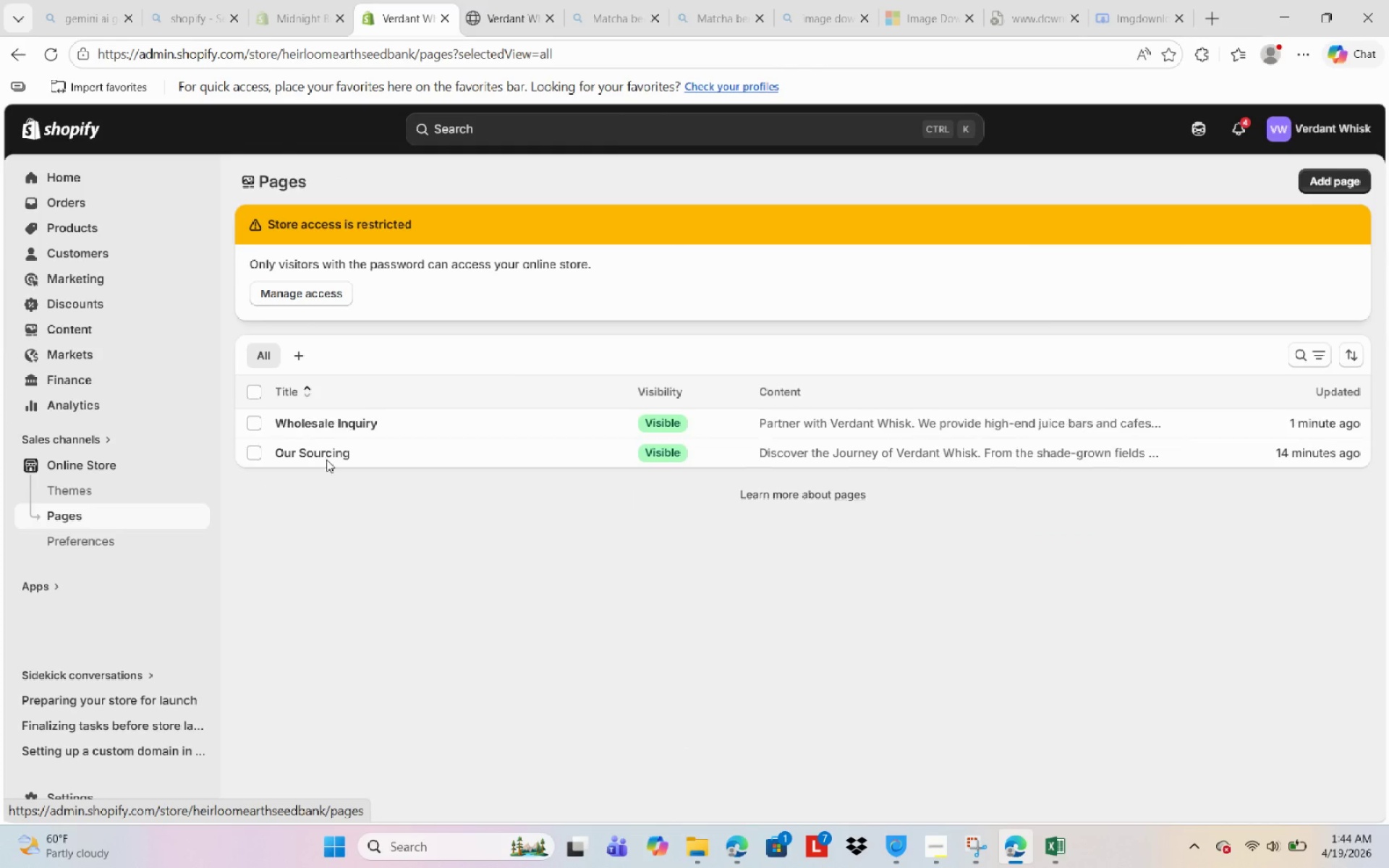 
left_click([346, 430])
 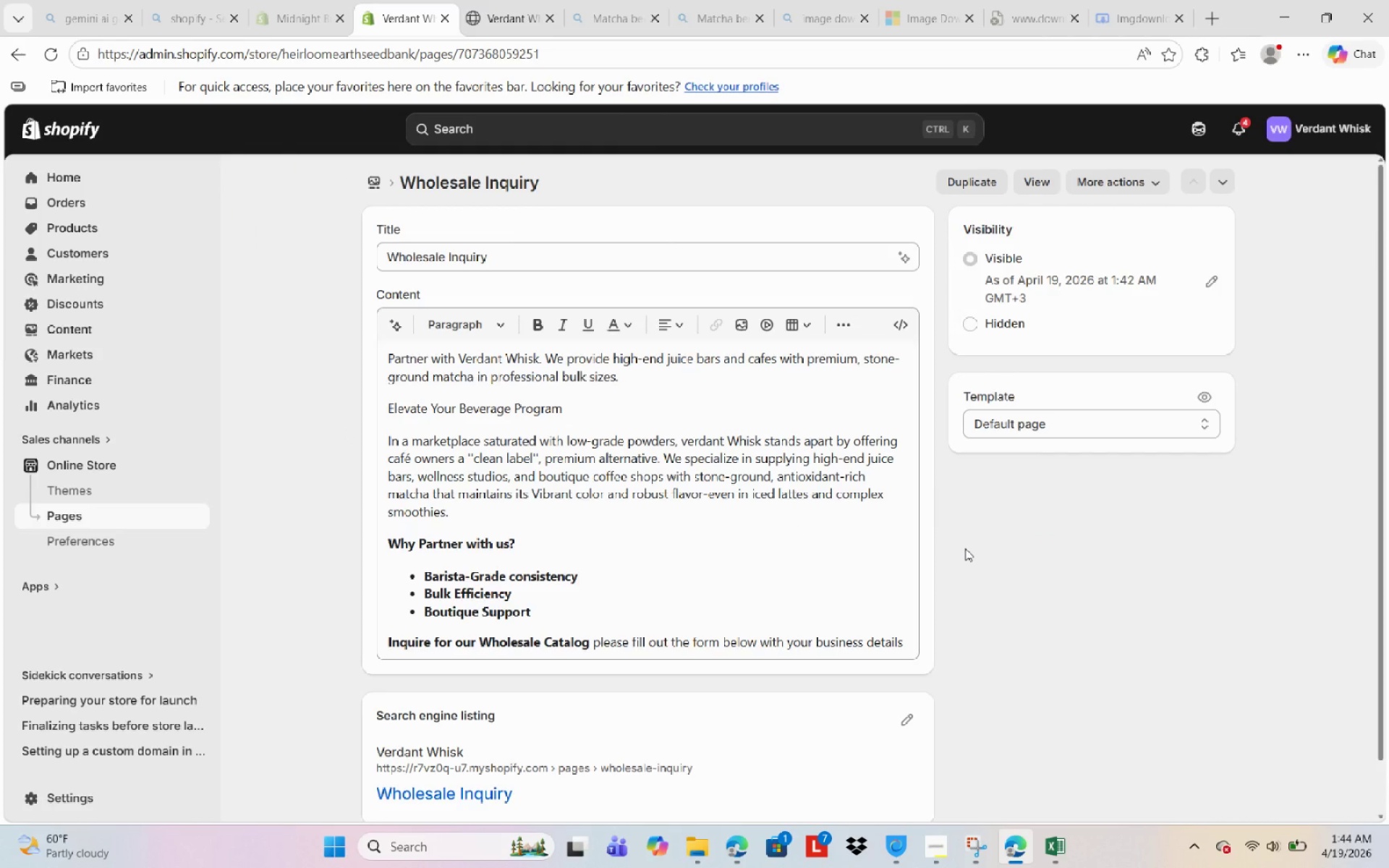 
wait(18.34)
 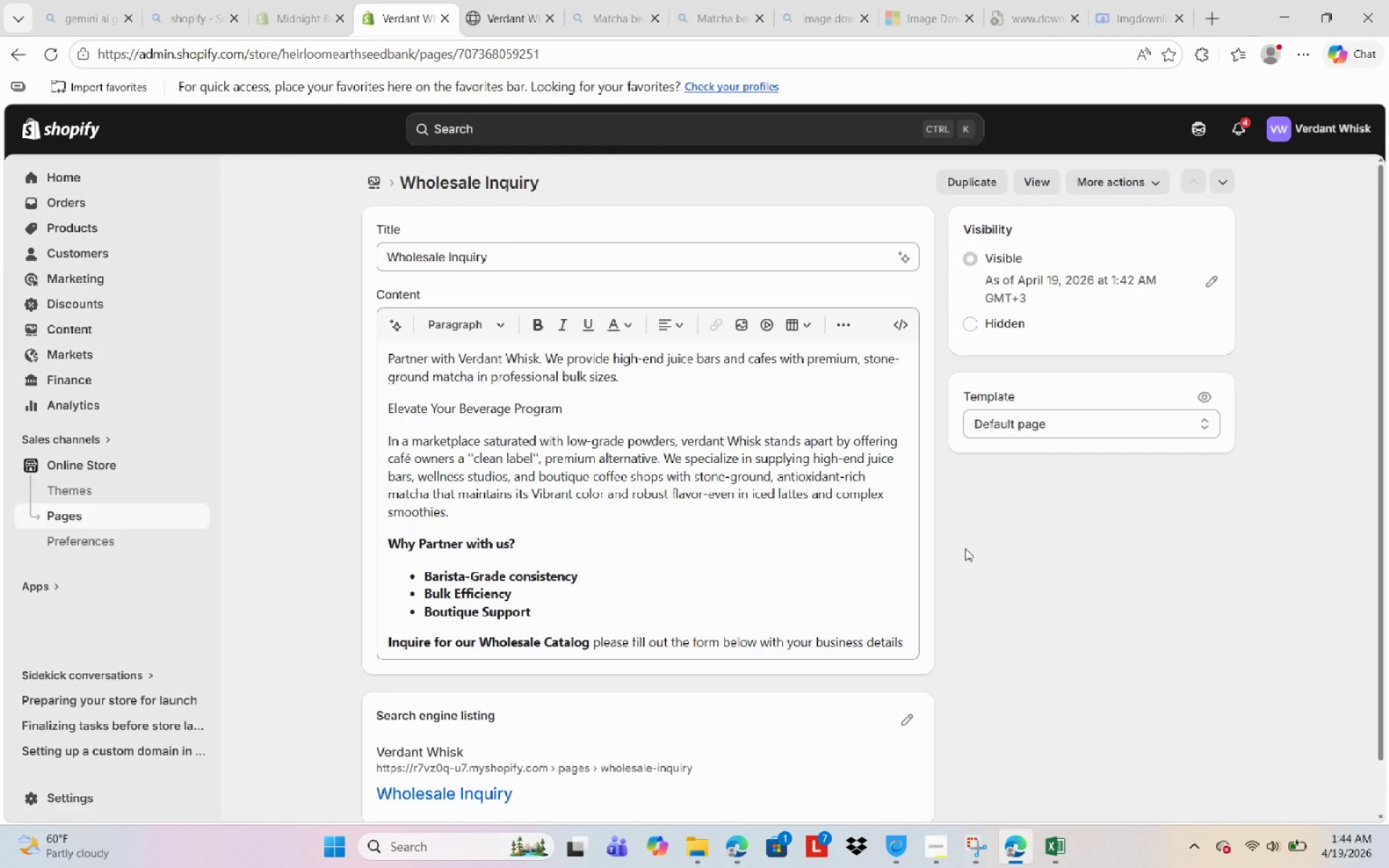 
left_click([959, 137])
 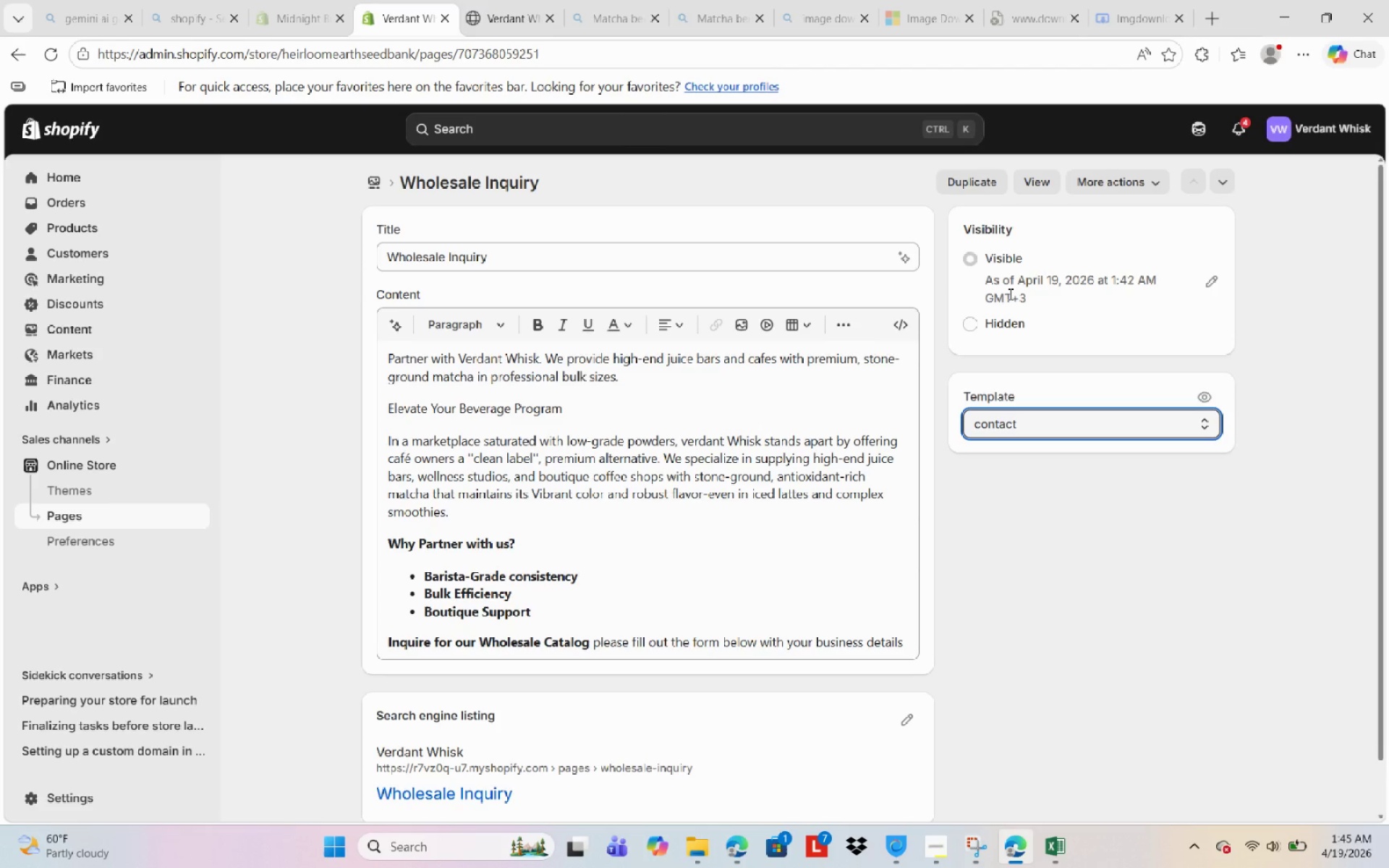 
wait(60.22)
 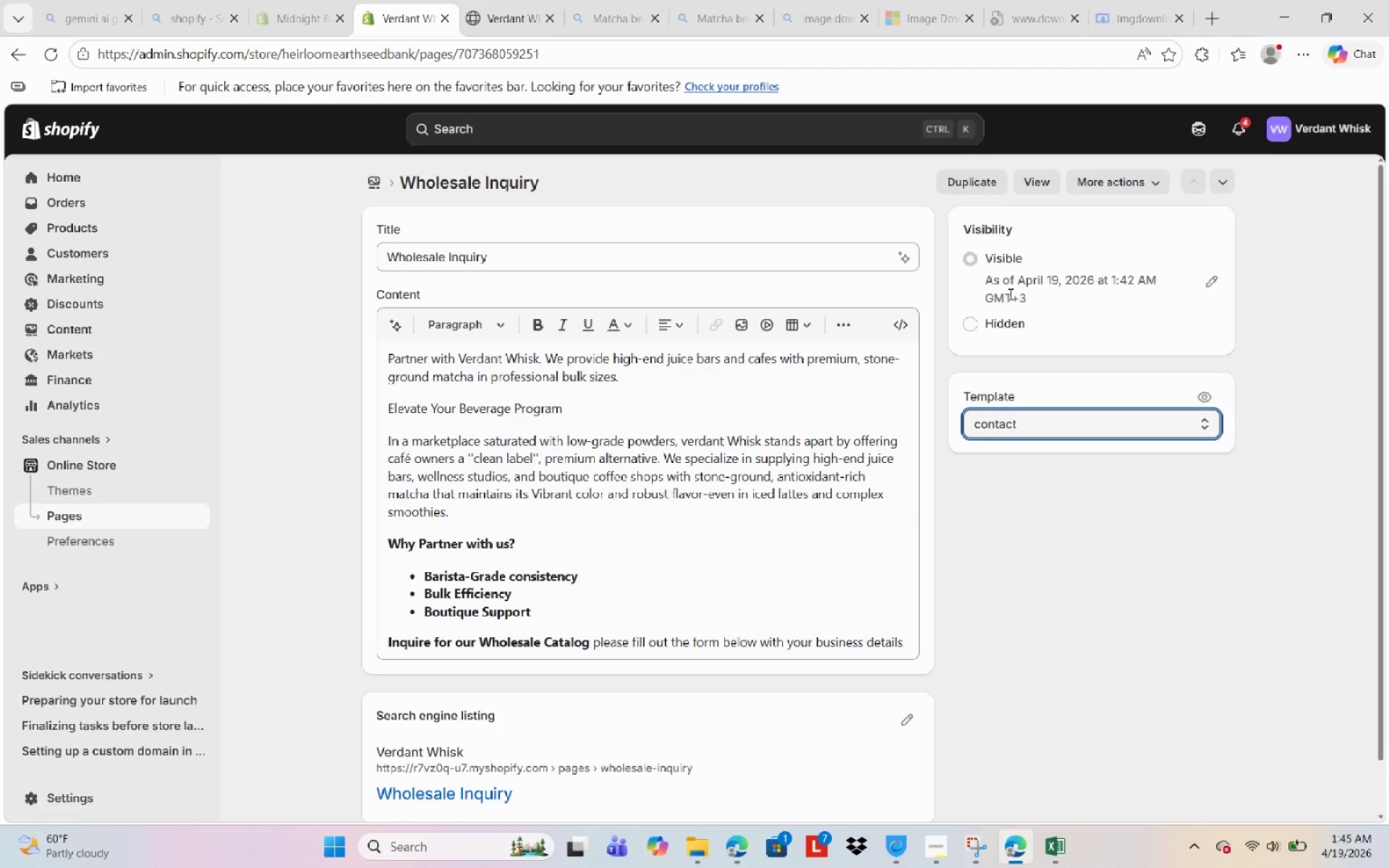 
left_click([903, 641])
 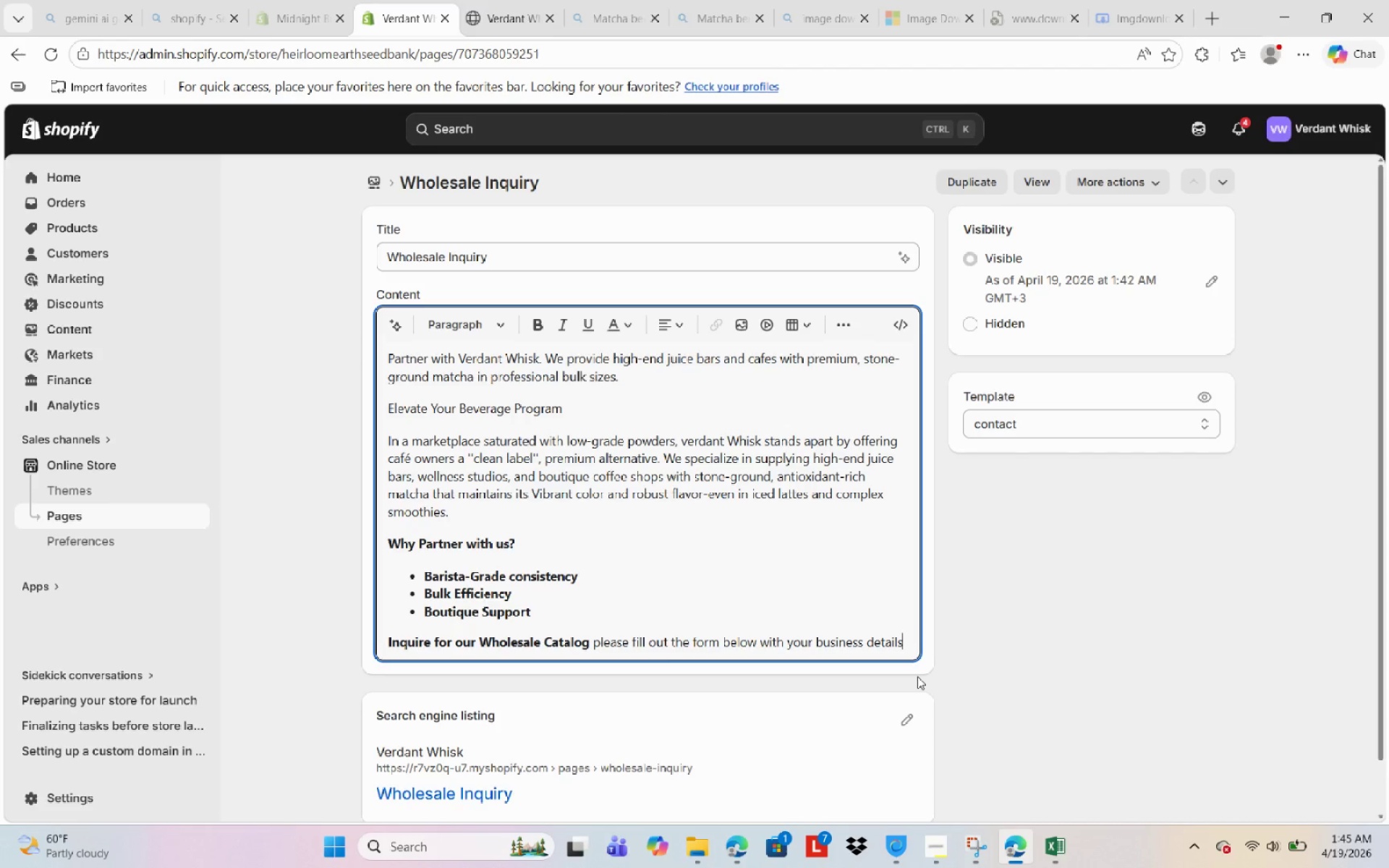 
key(ArrowRight)
 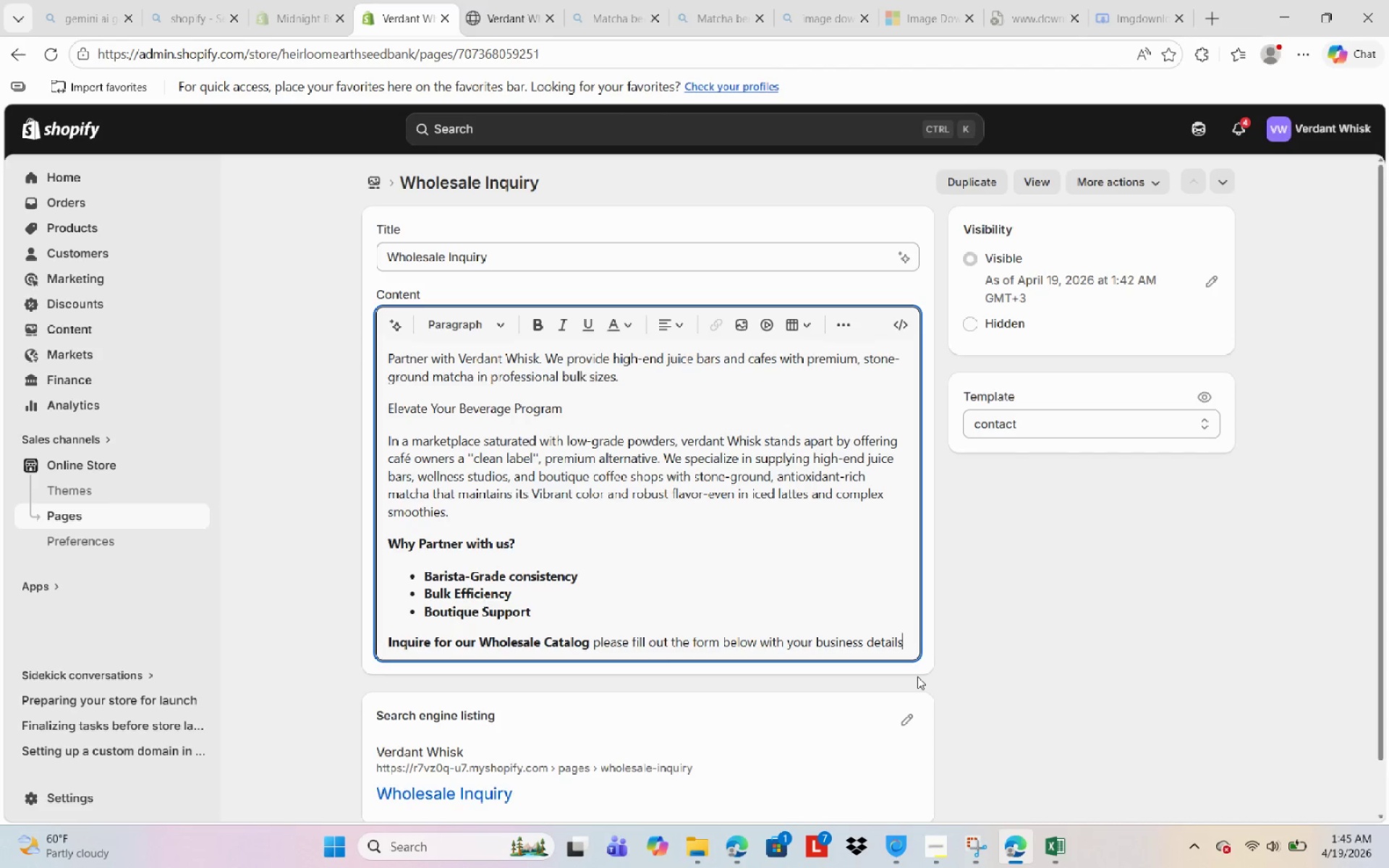 
key(NumpadDecimal)
 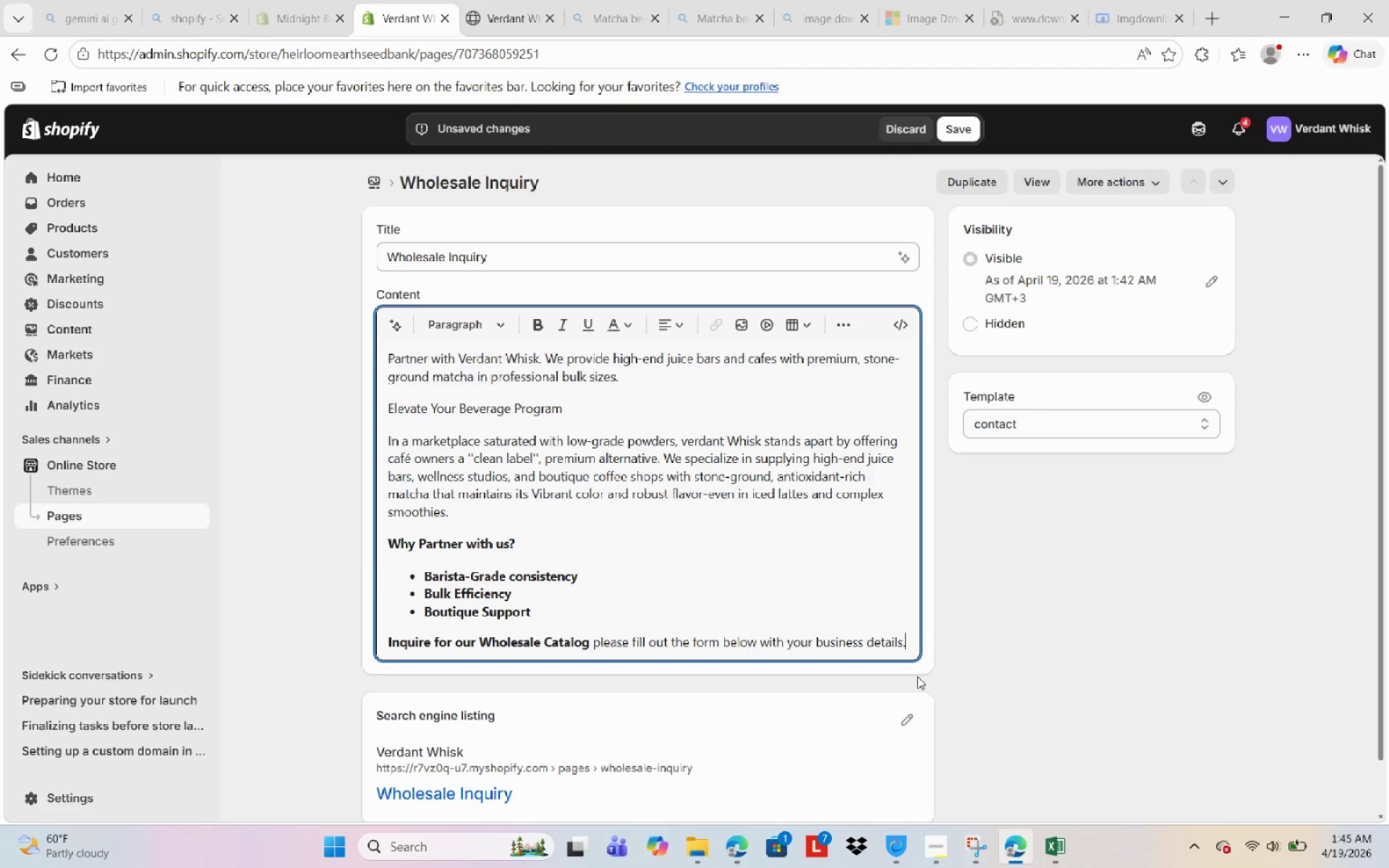 
wait(10.55)
 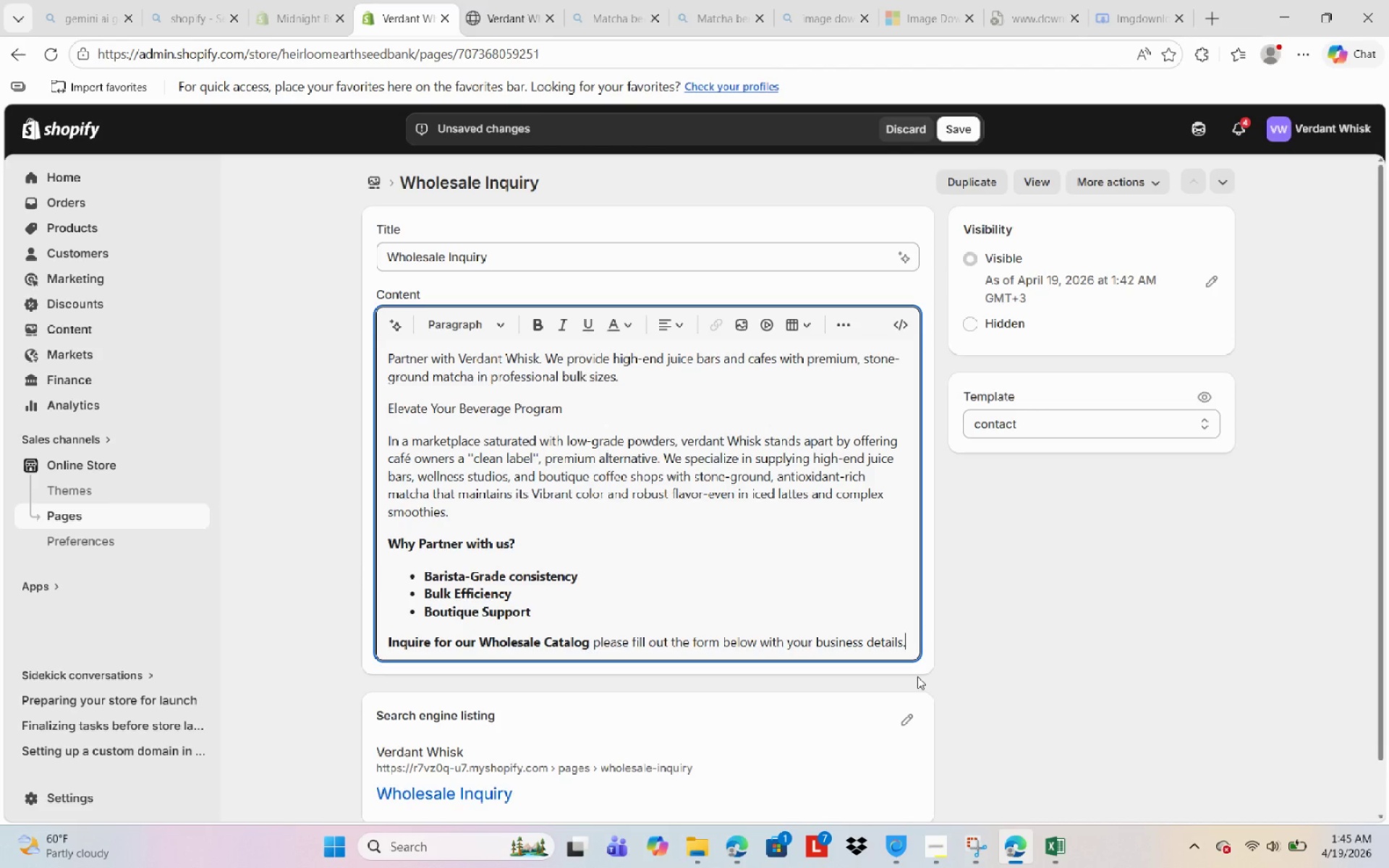 
key(Enter)
 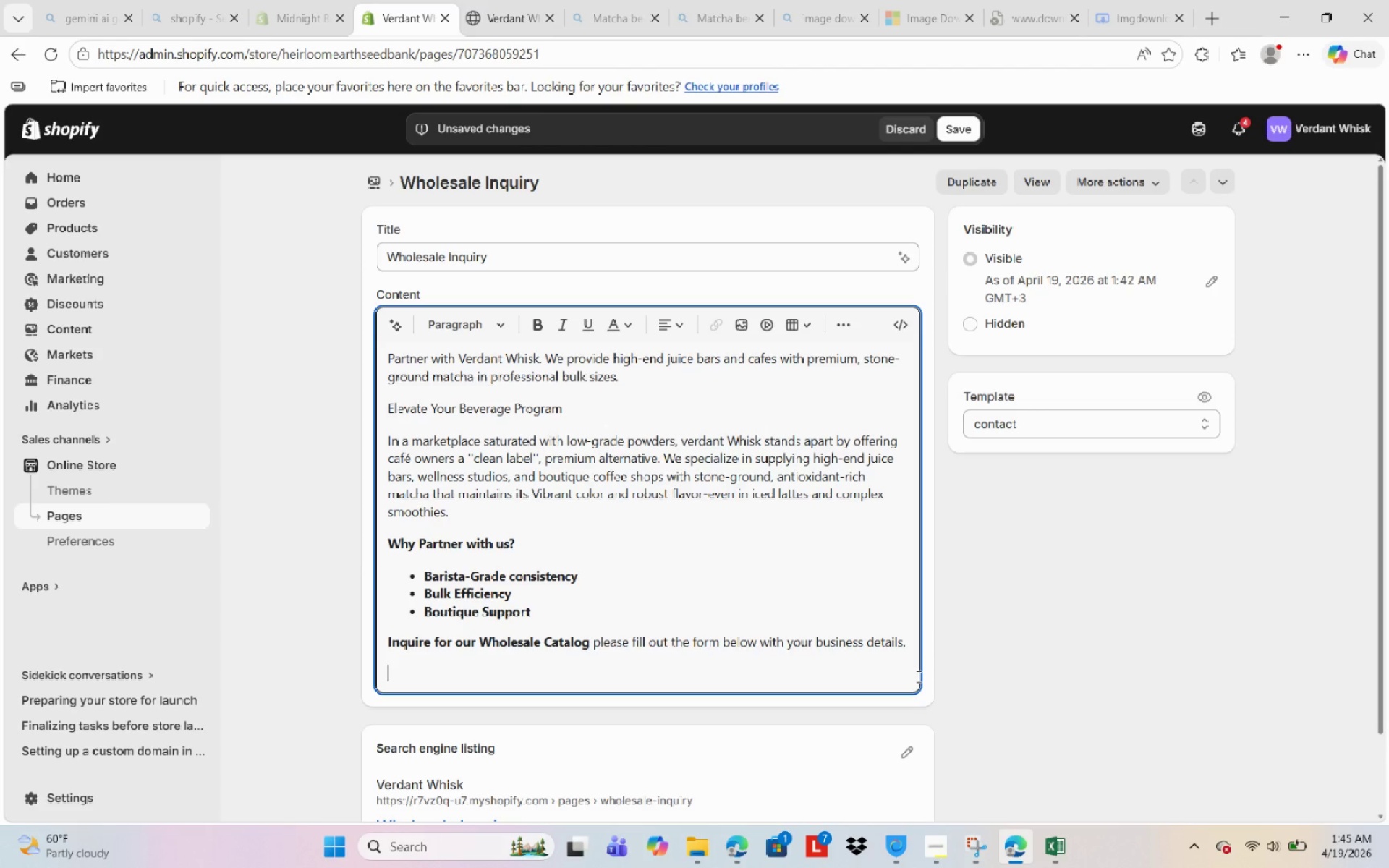 
type(''plese fill out the  foe)
key(Backspace)
type(rm below)
 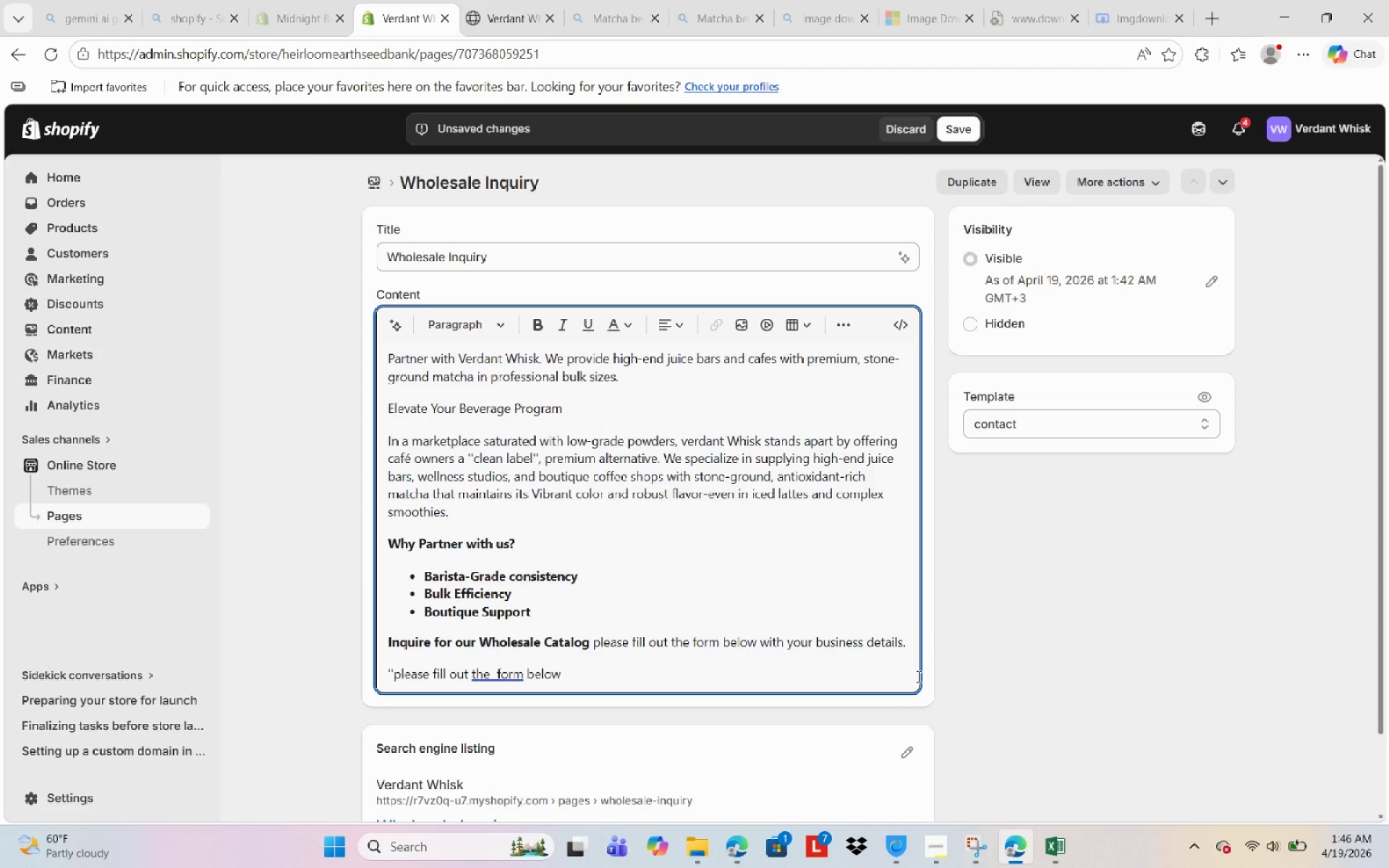 
 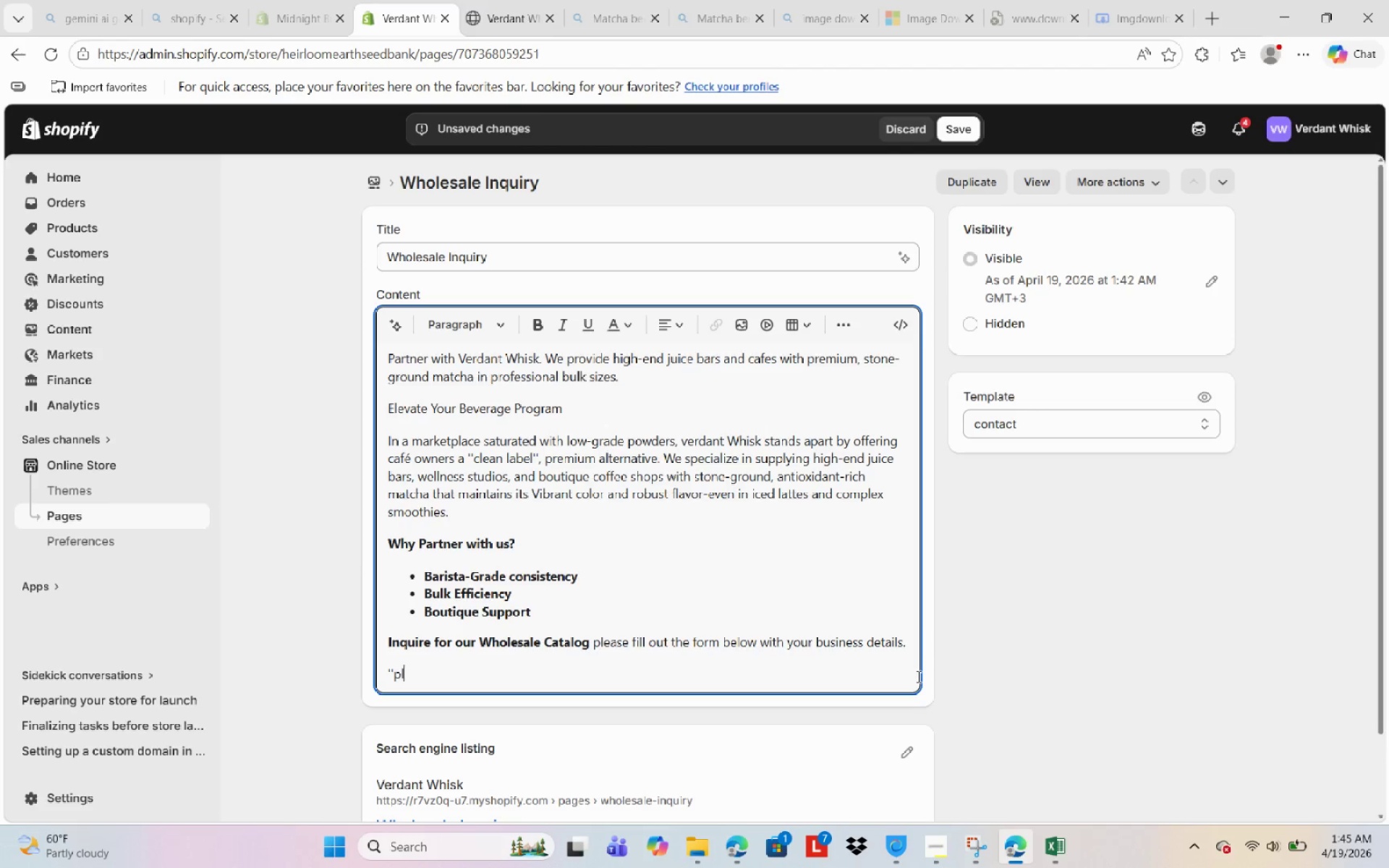 
hold_key(key=A, duration=0.31)
 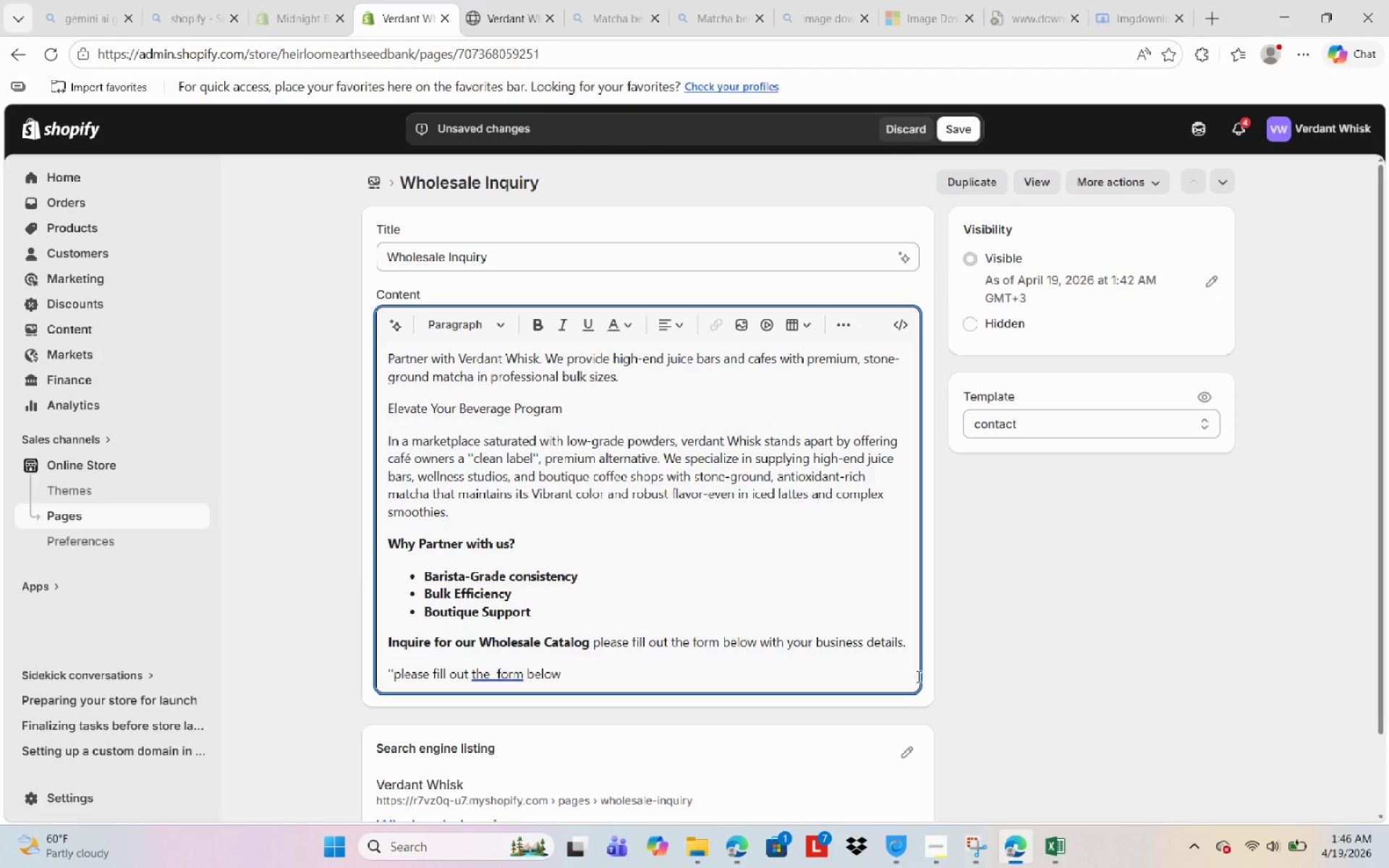 
wait(7.89)
 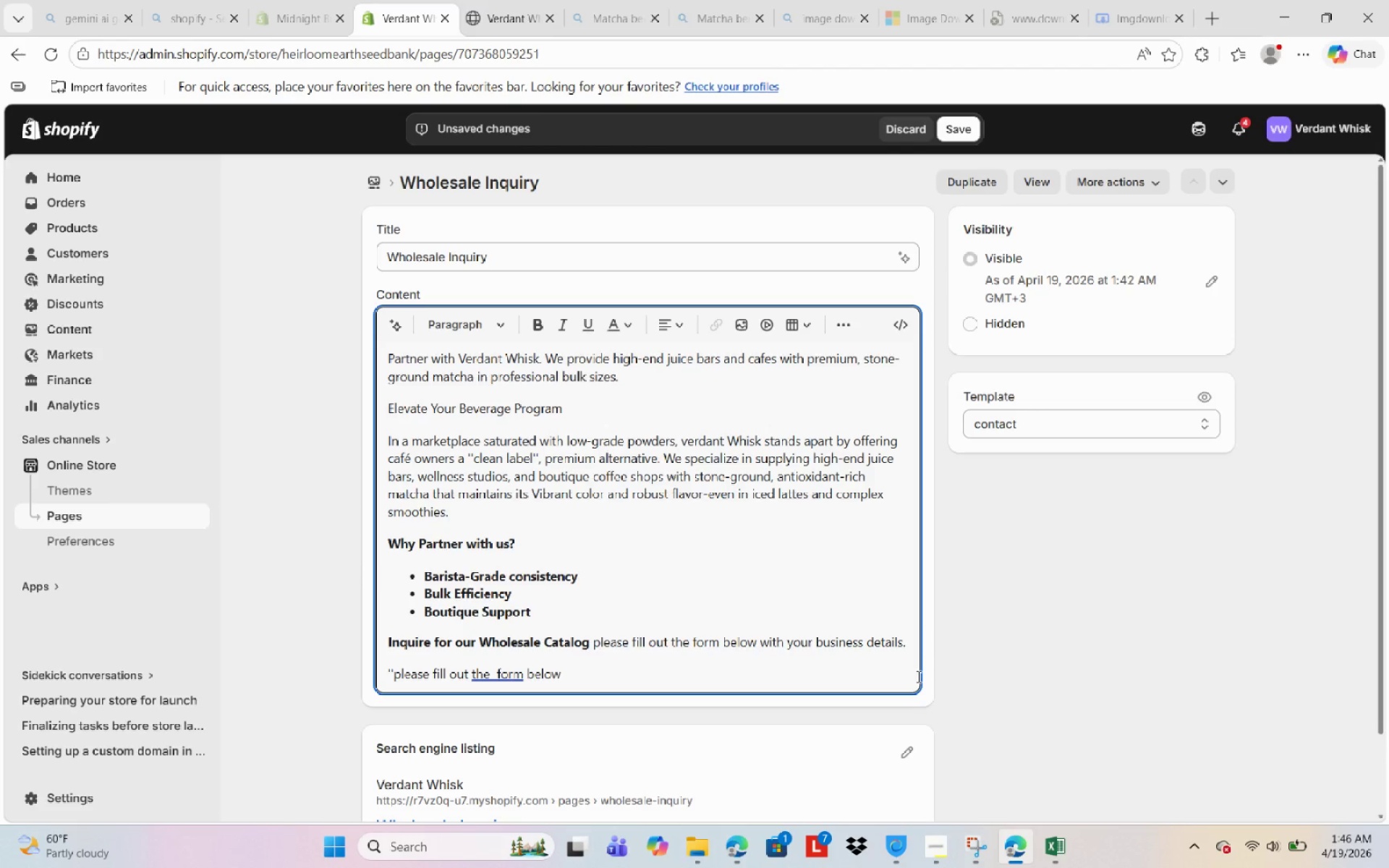 
key(Period)
 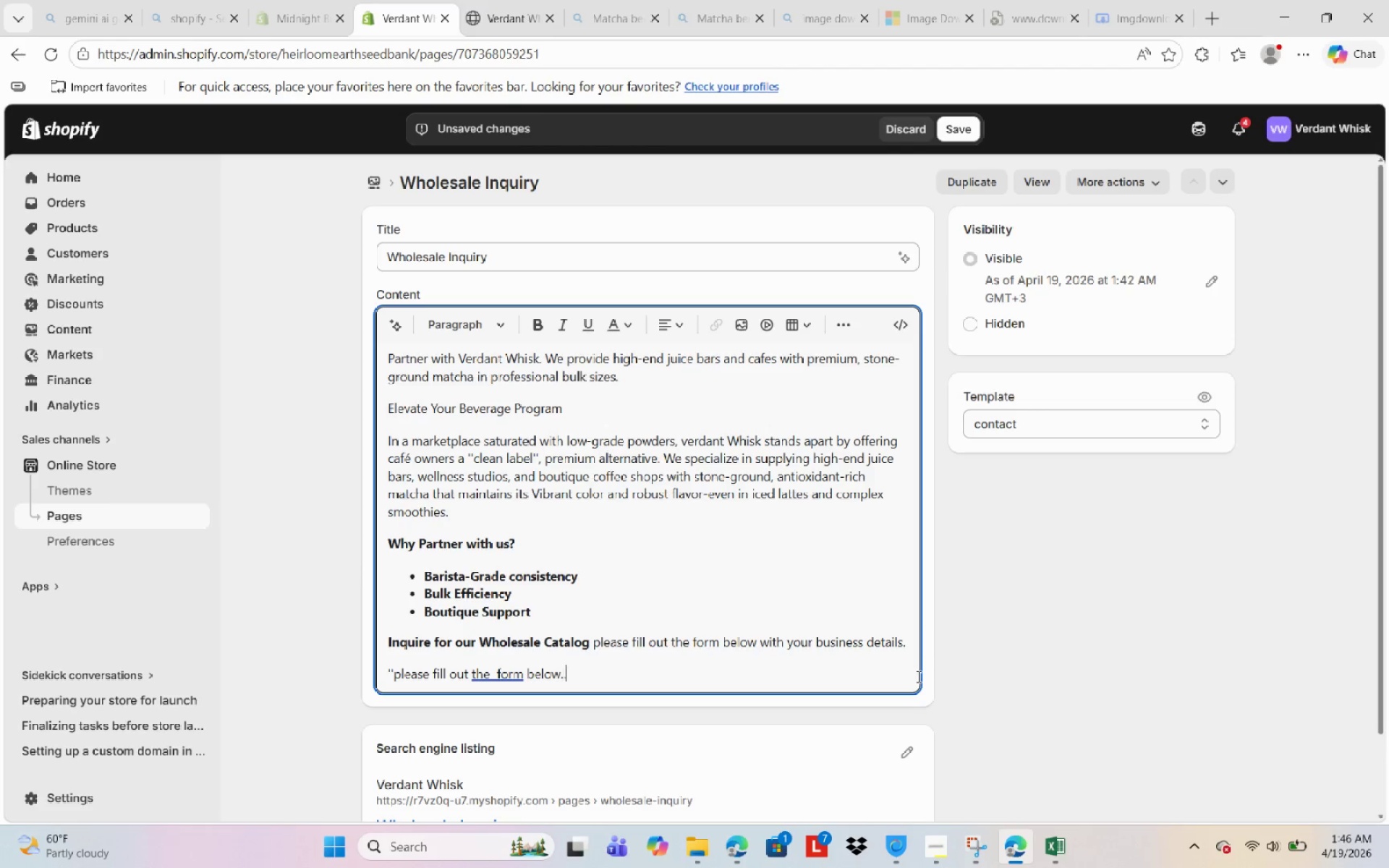 
key(Period)
 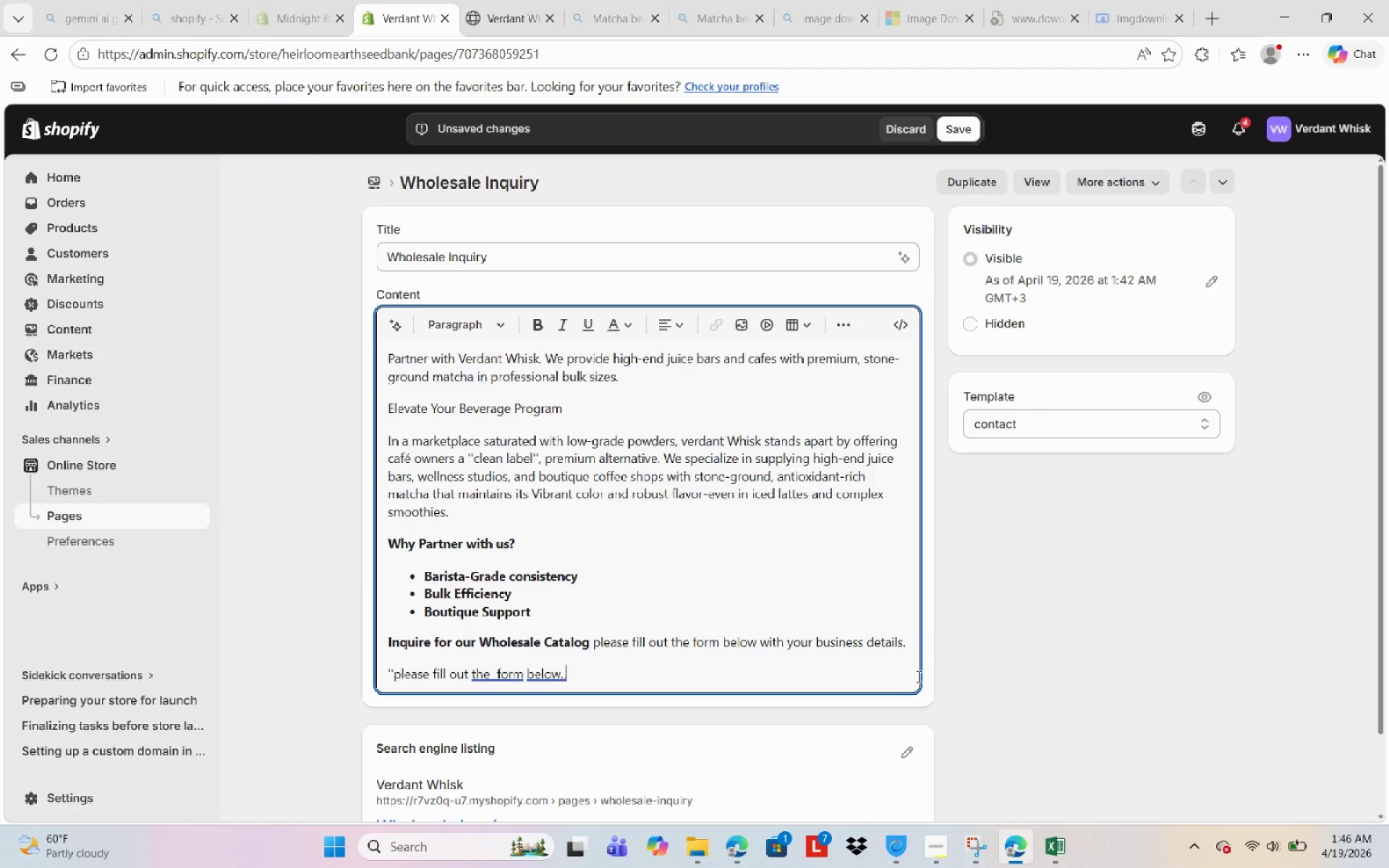 
key(Period)
 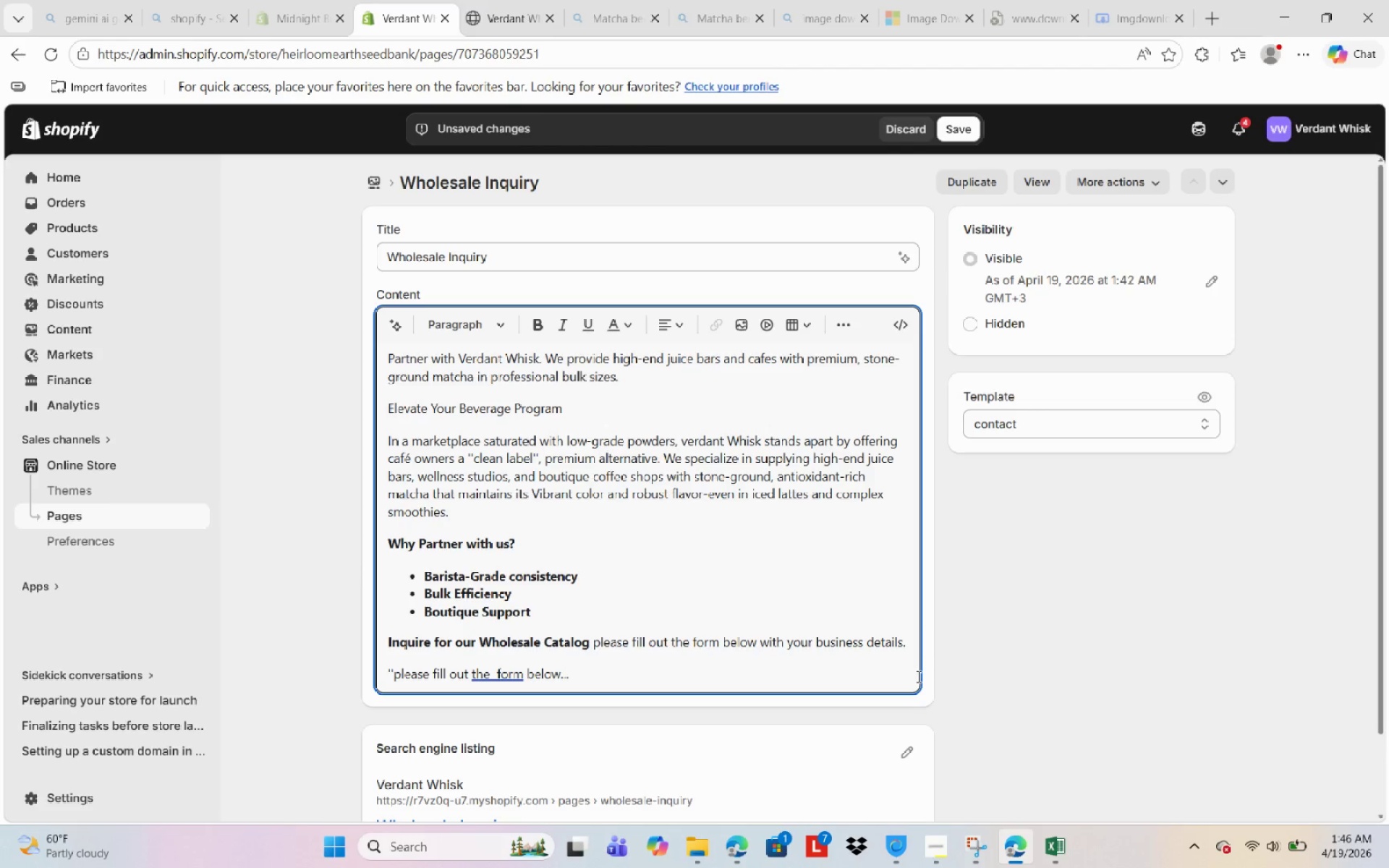 
key(Quote)
 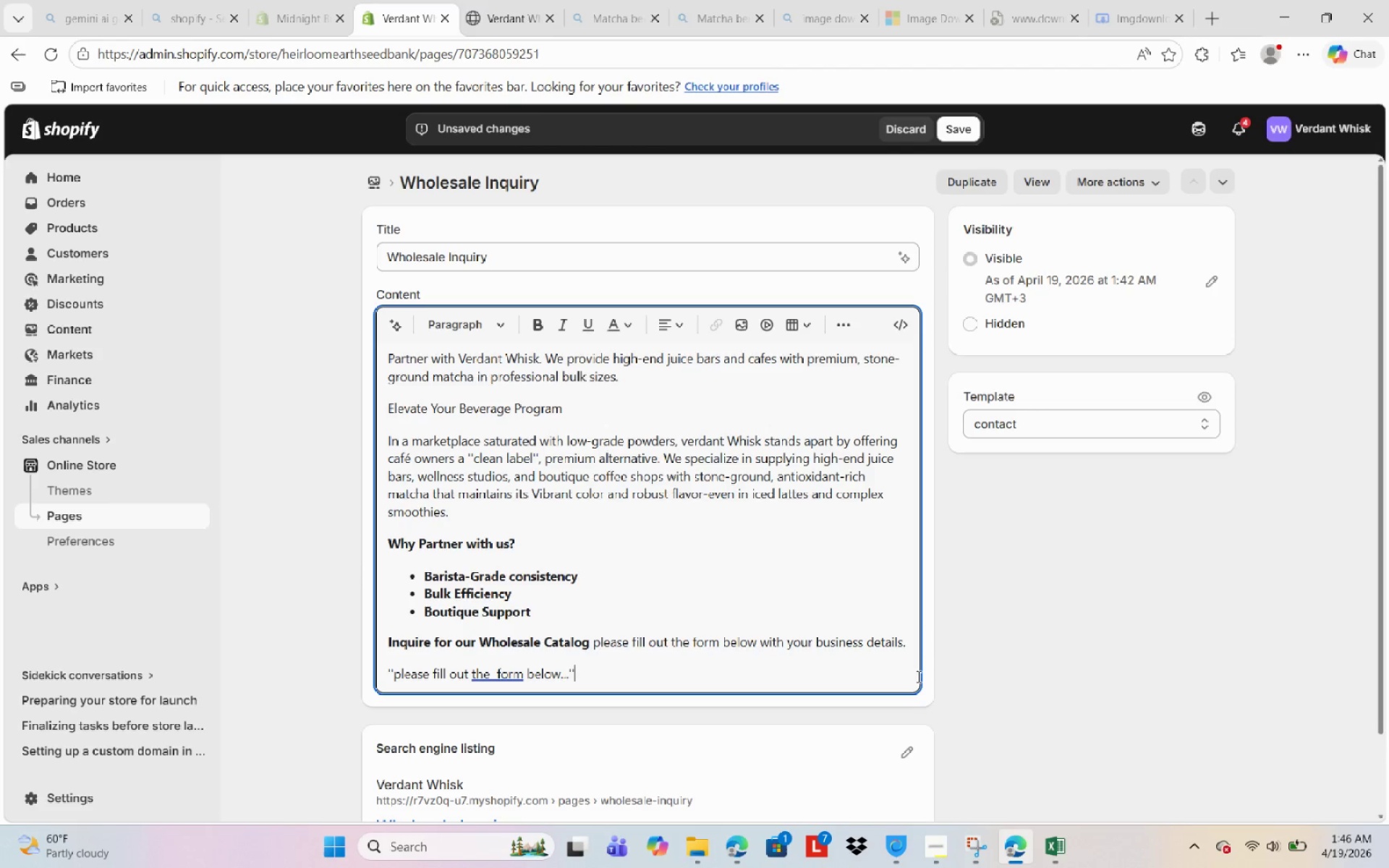 
key(Quote)
 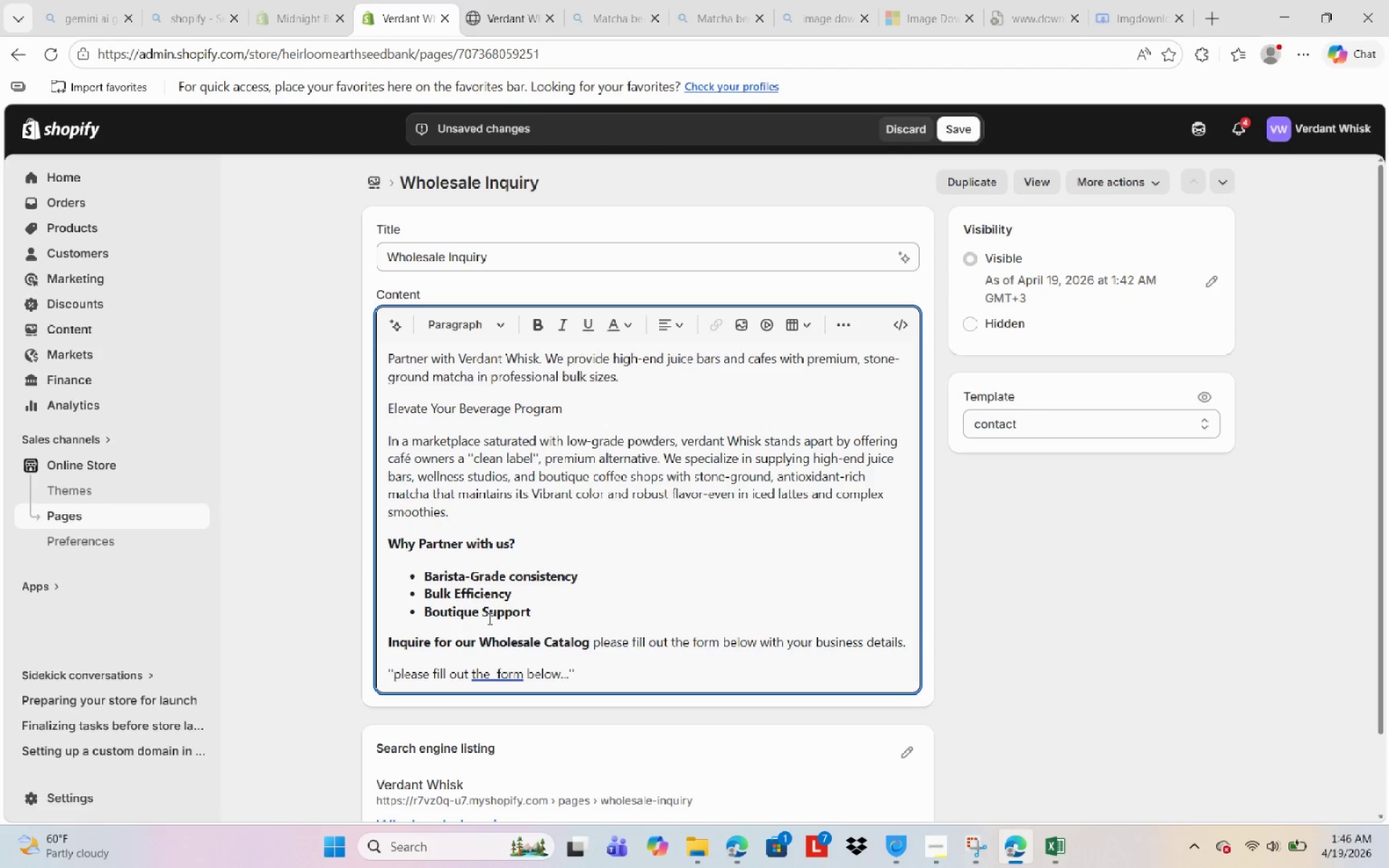 
left_click([509, 673])
 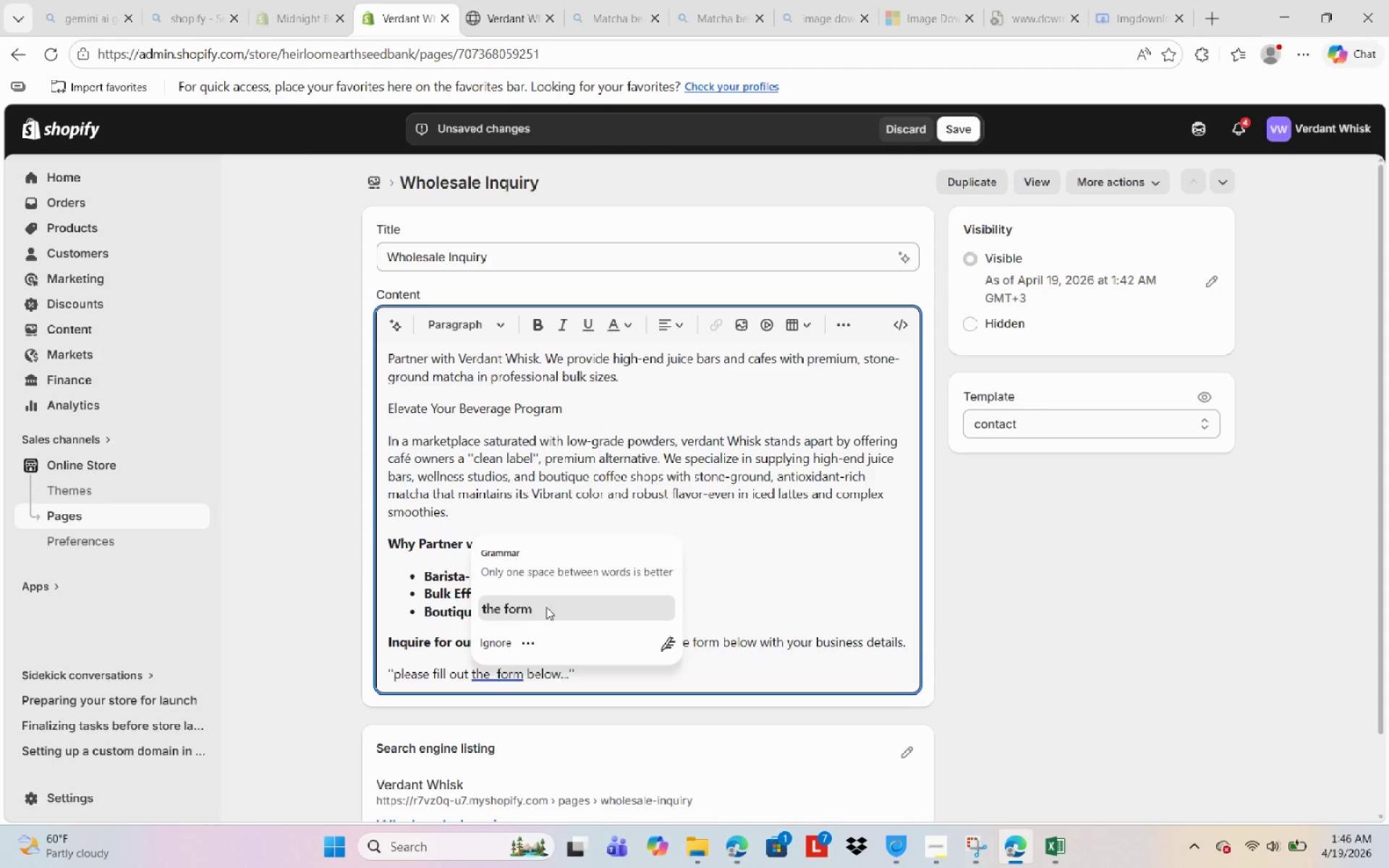 
left_click([548, 608])
 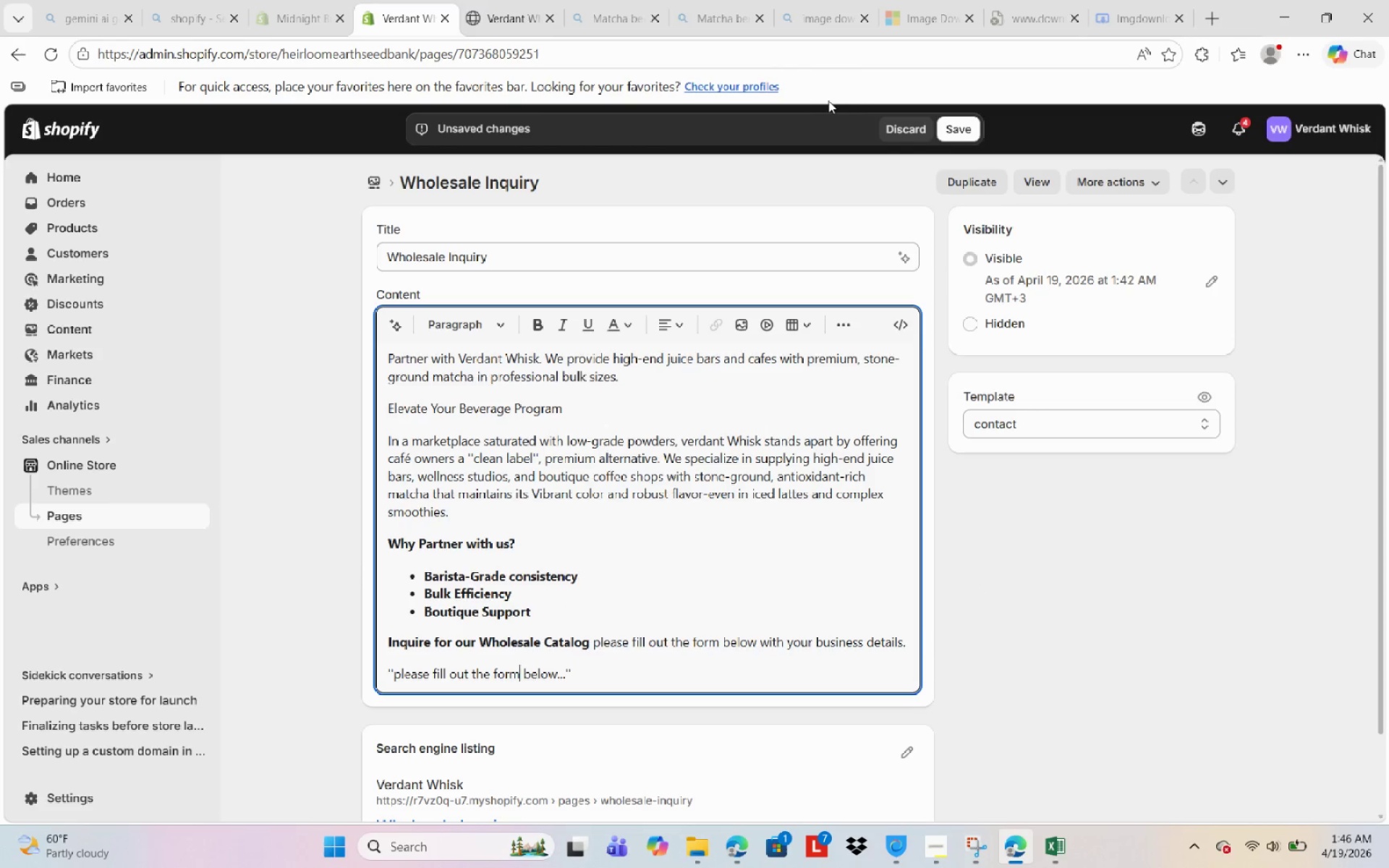 
left_click([952, 125])
 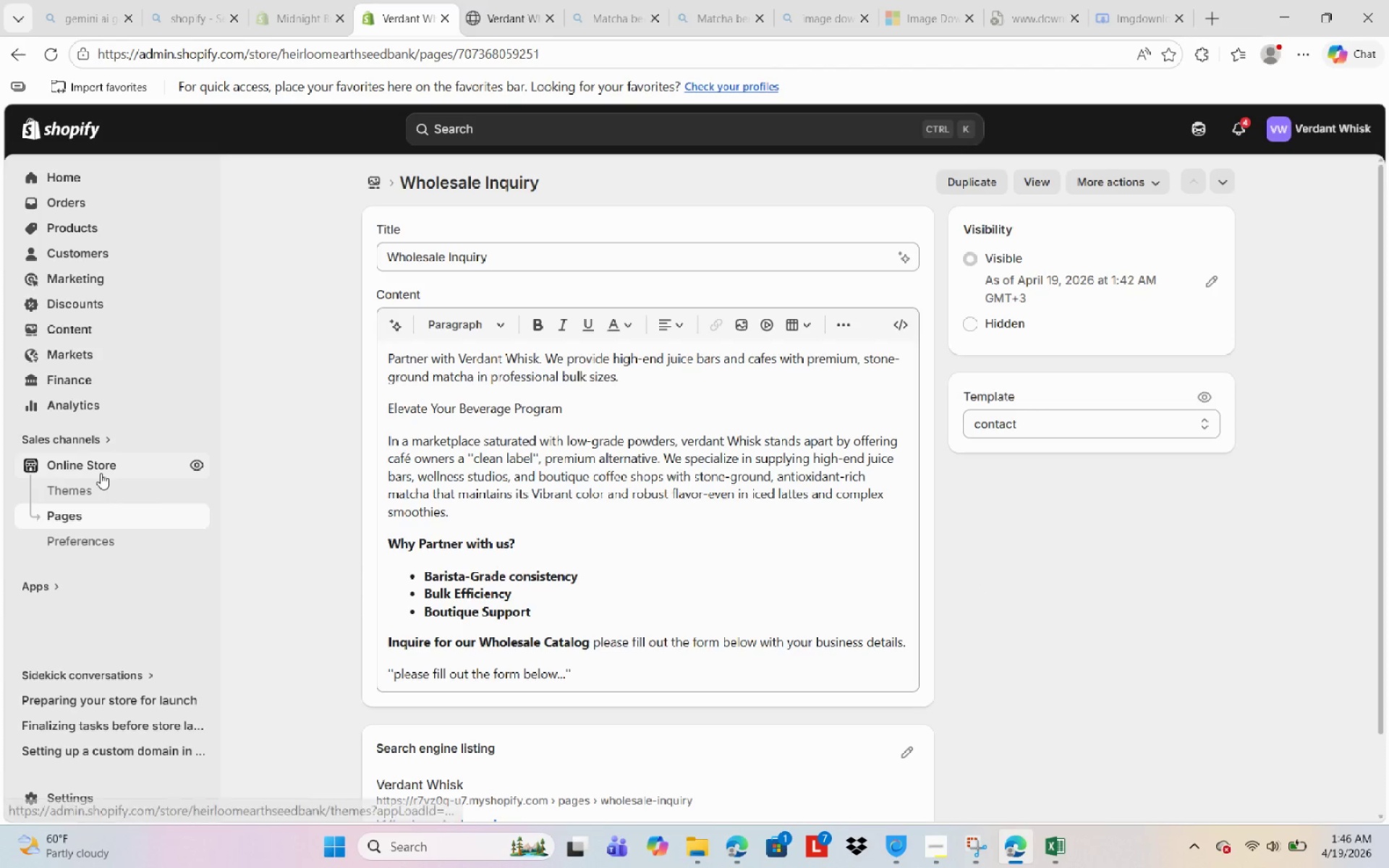 
wait(9.19)
 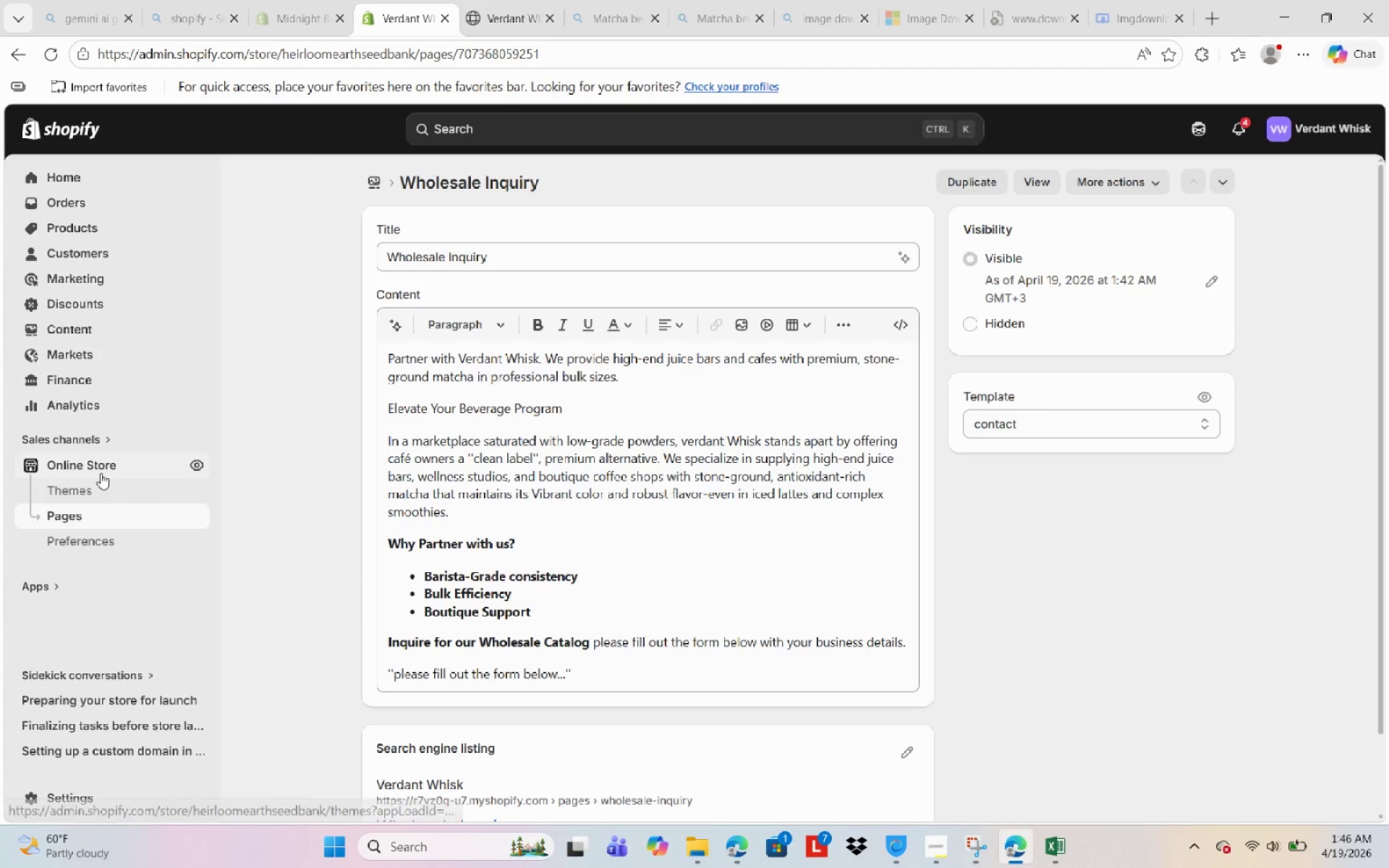 
left_click([937, 853])